 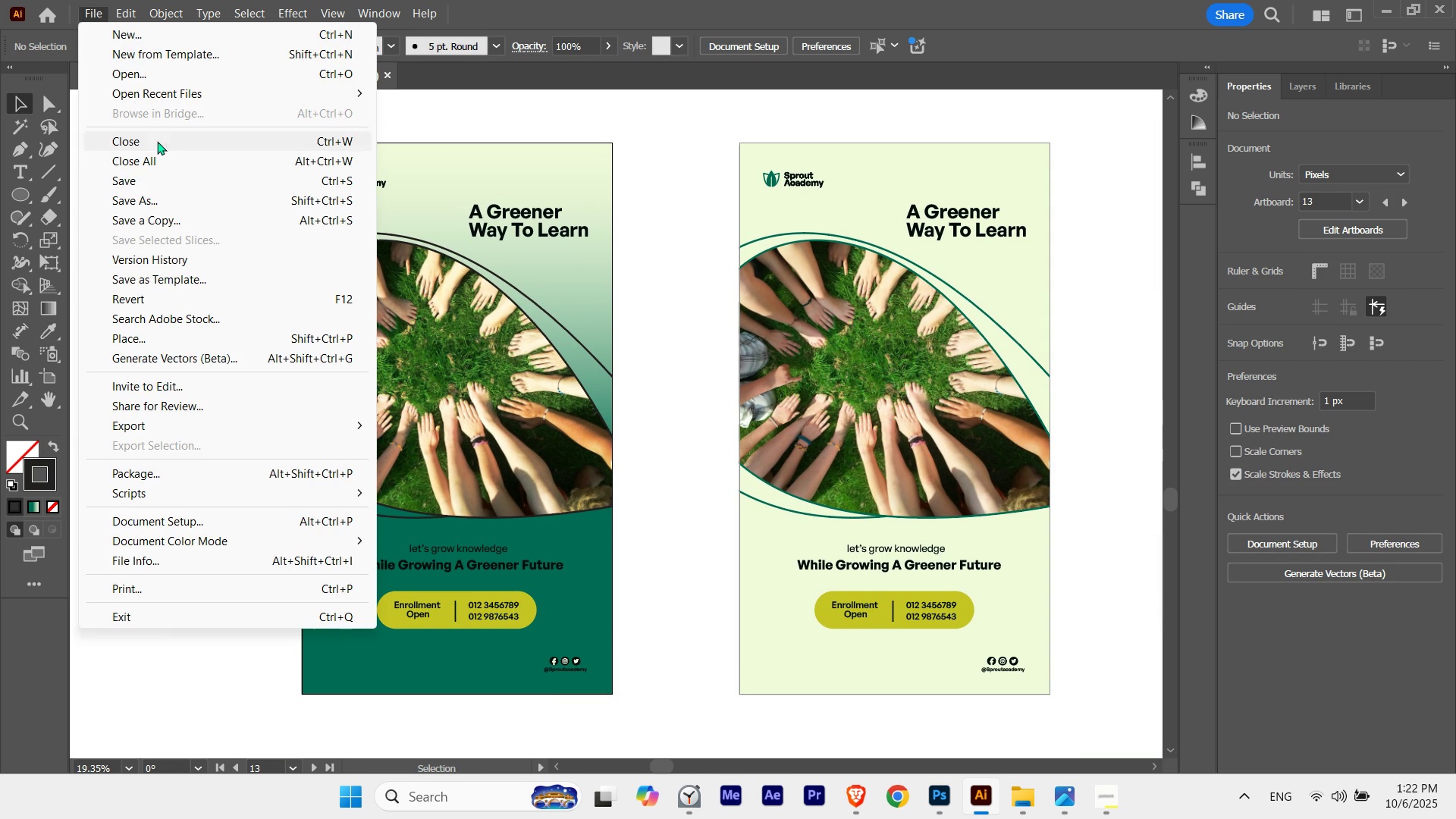 
left_click([149, 177])
 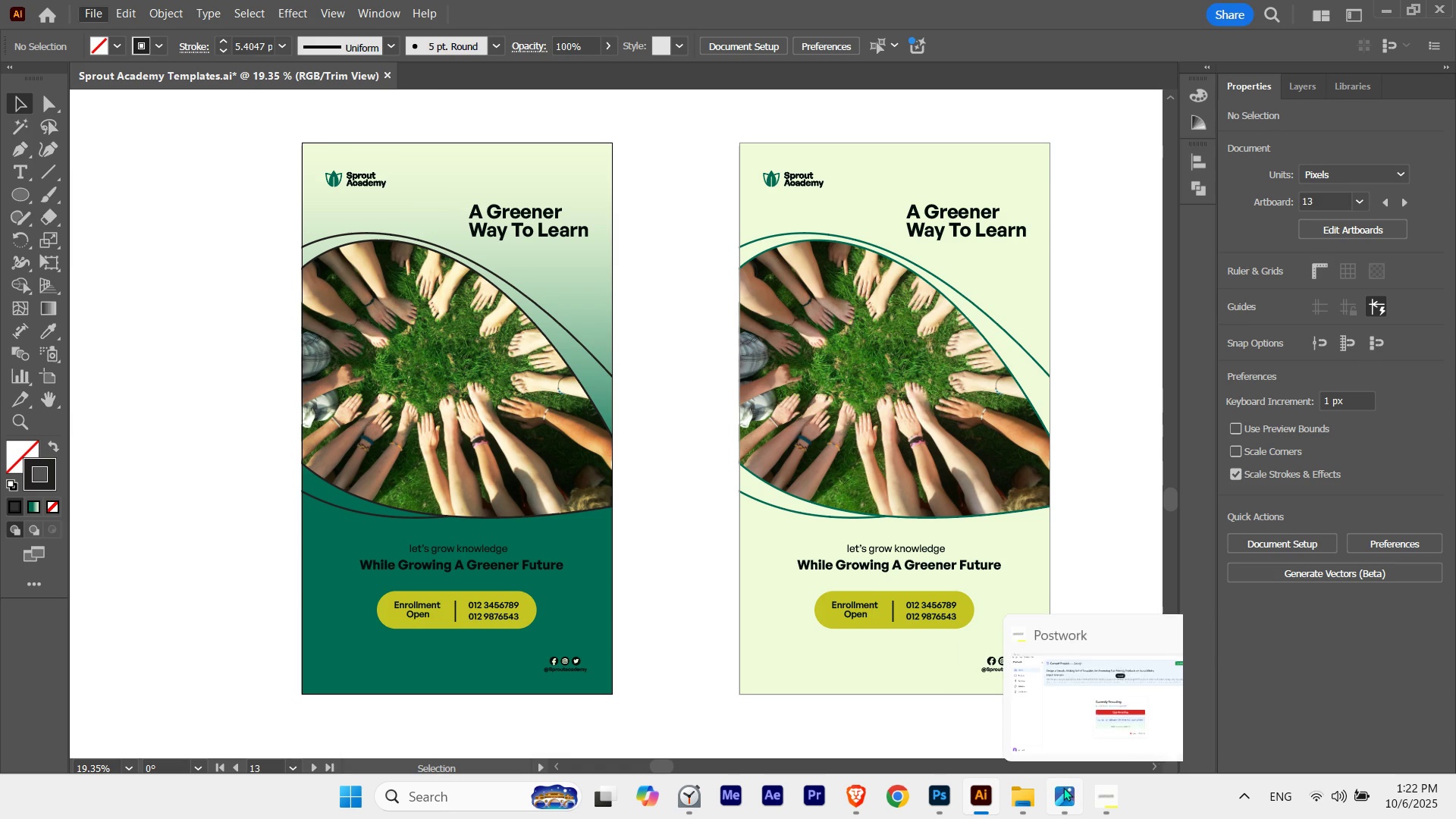 
left_click([1063, 793])
 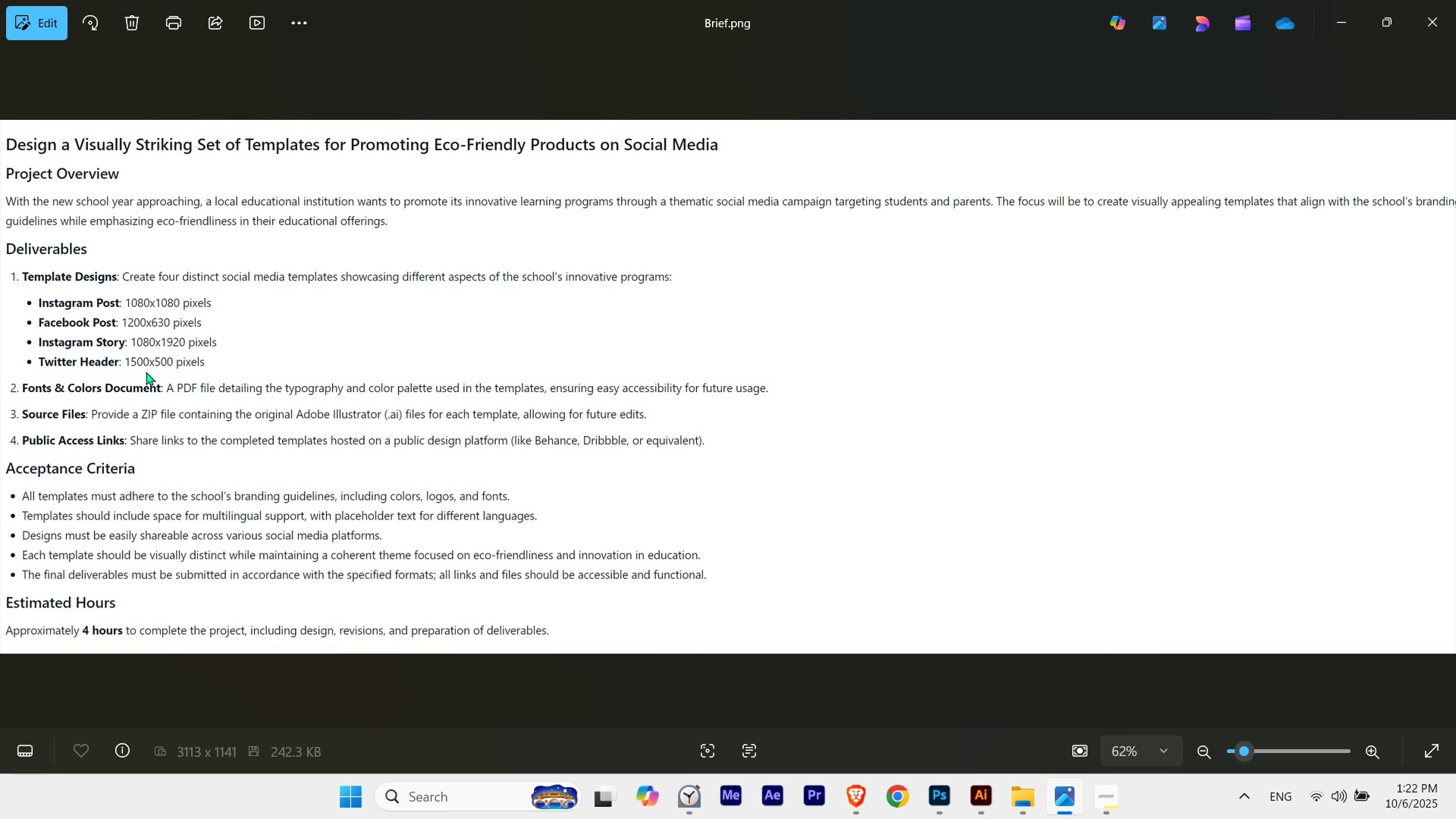 
wait(10.32)
 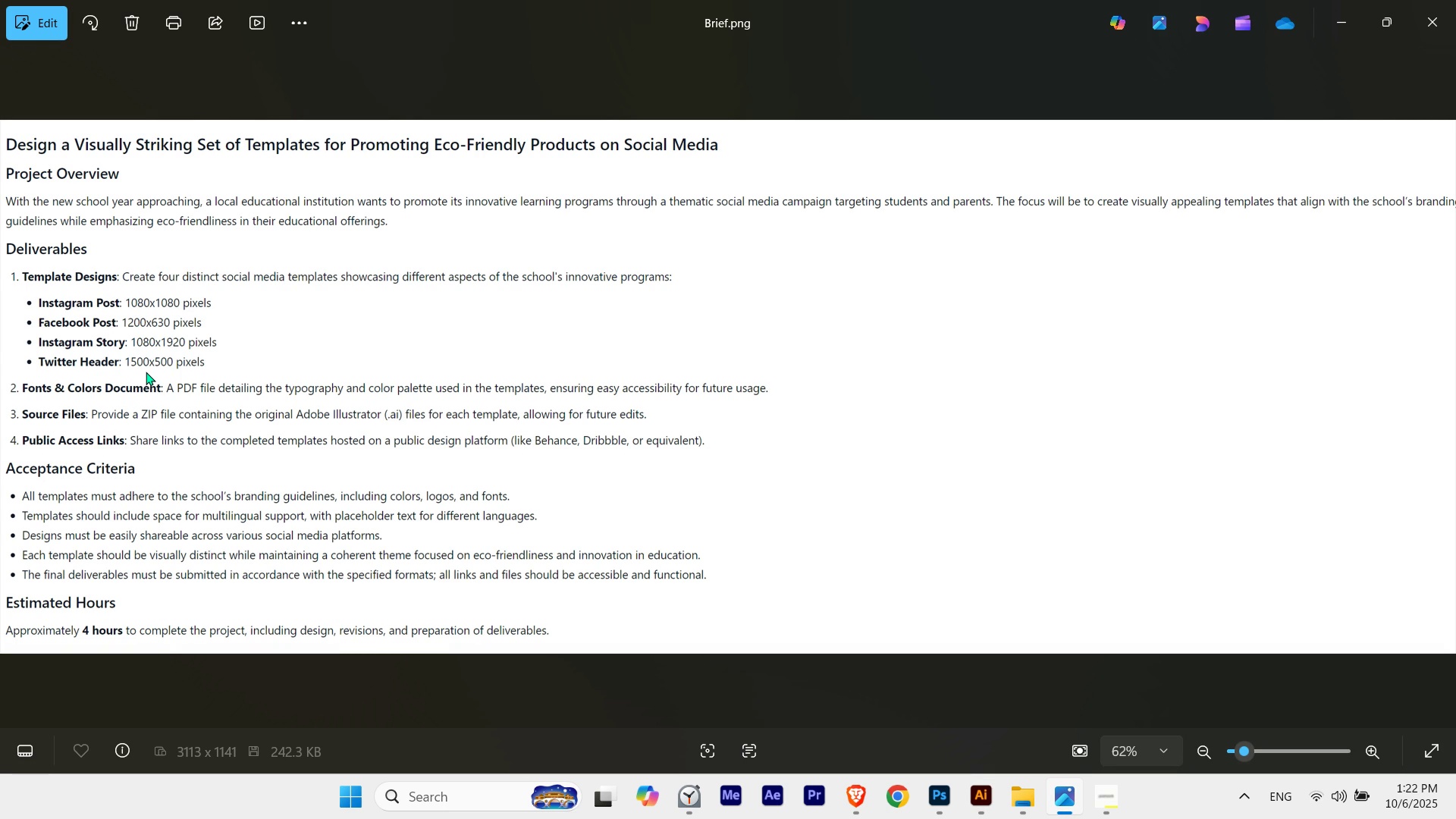 
left_click([1341, 24])